 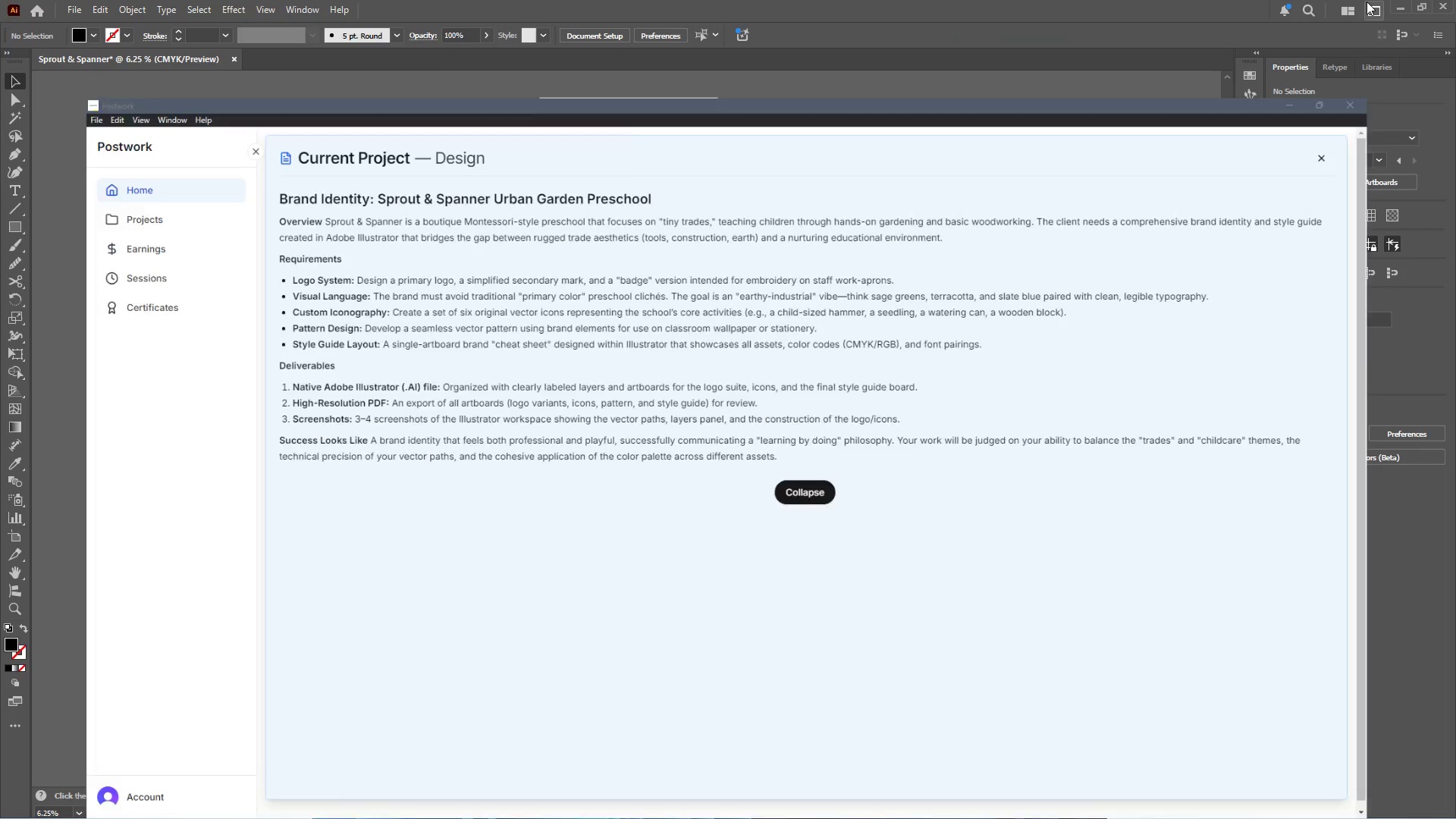 
scroll: coordinate [660, 232], scroll_direction: up, amount: 9.0
 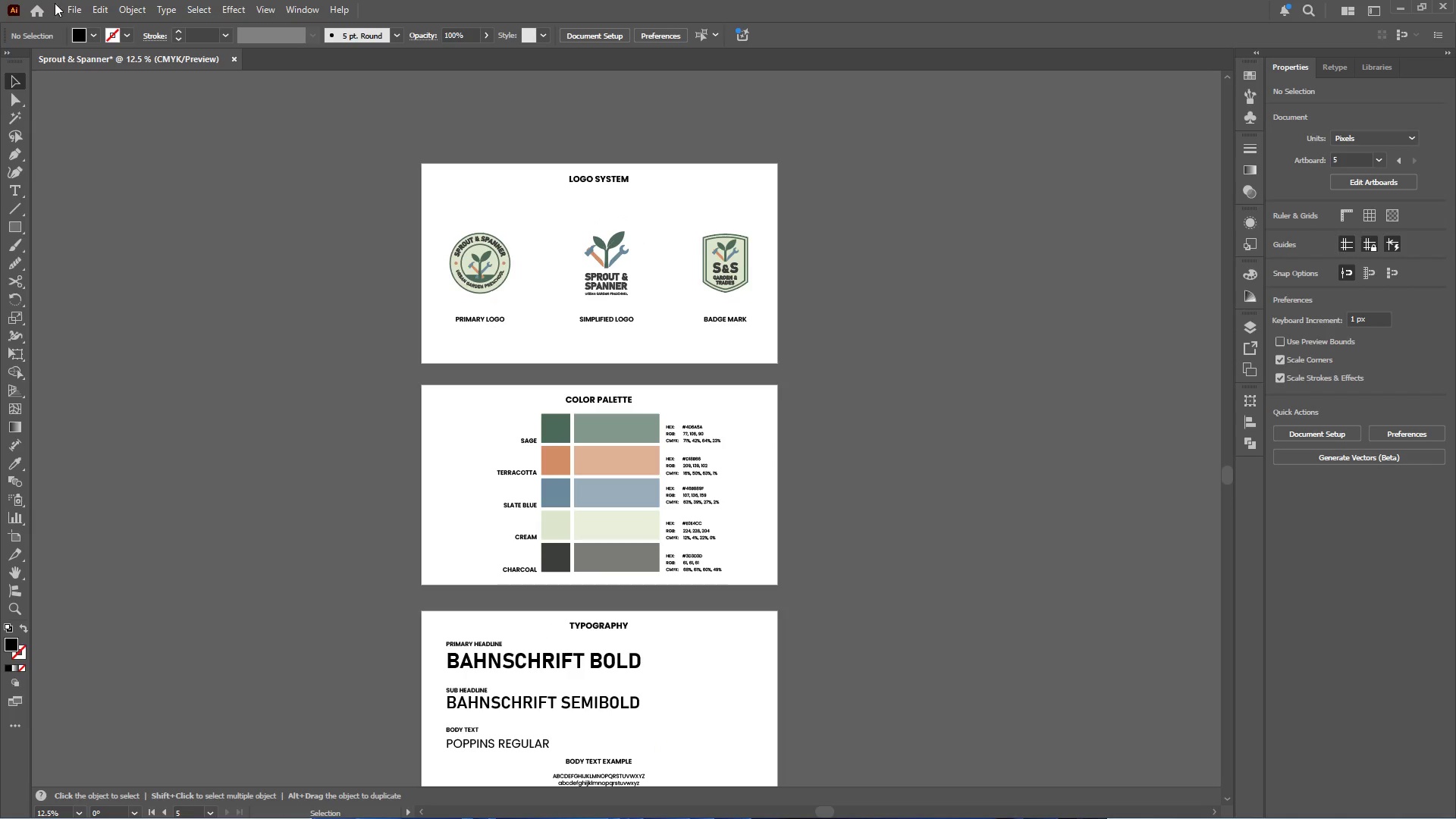 
left_click([69, 8])
 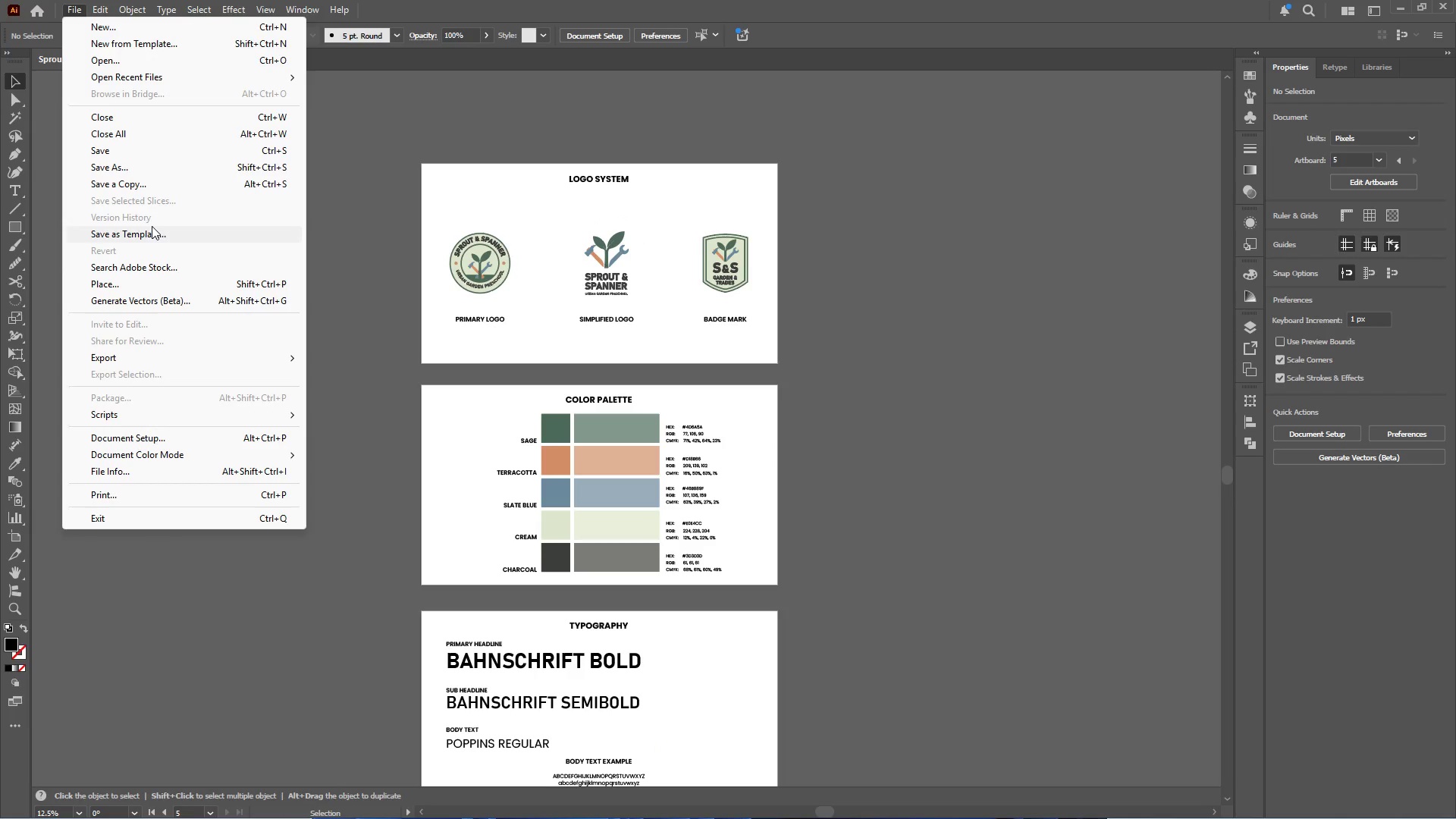 
left_click([155, 170])
 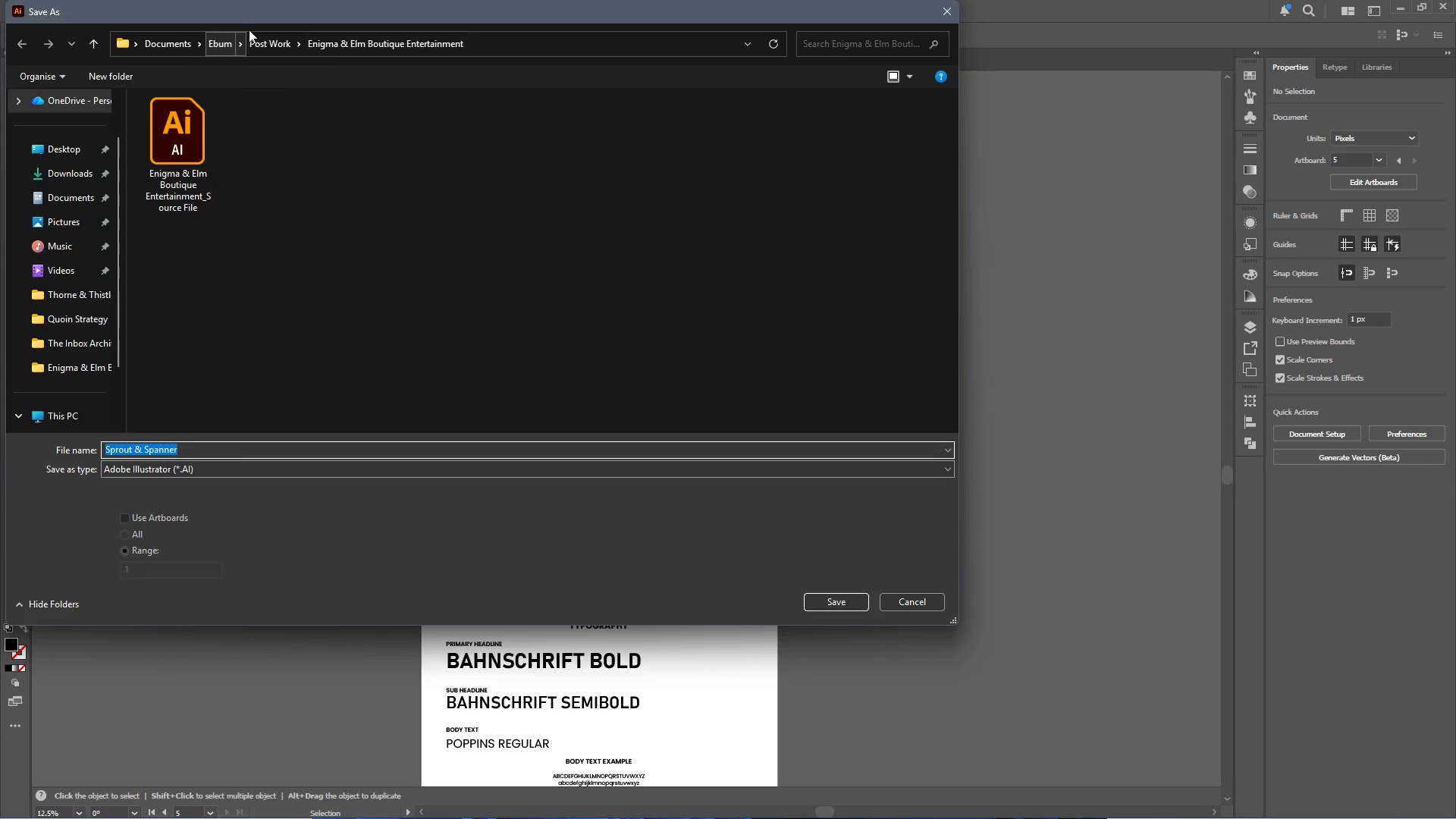 
left_click([262, 38])
 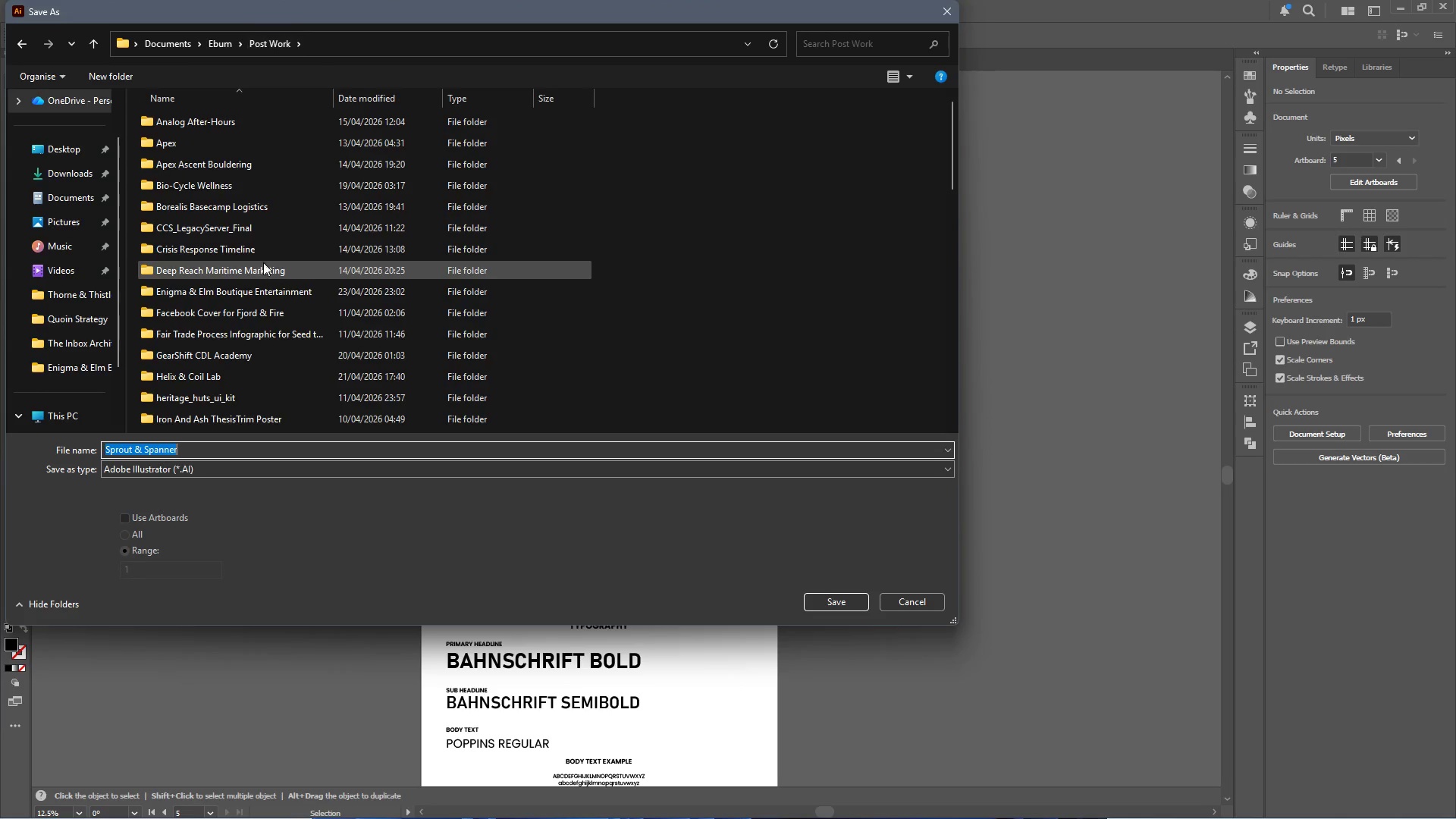 
key(Control+C)
 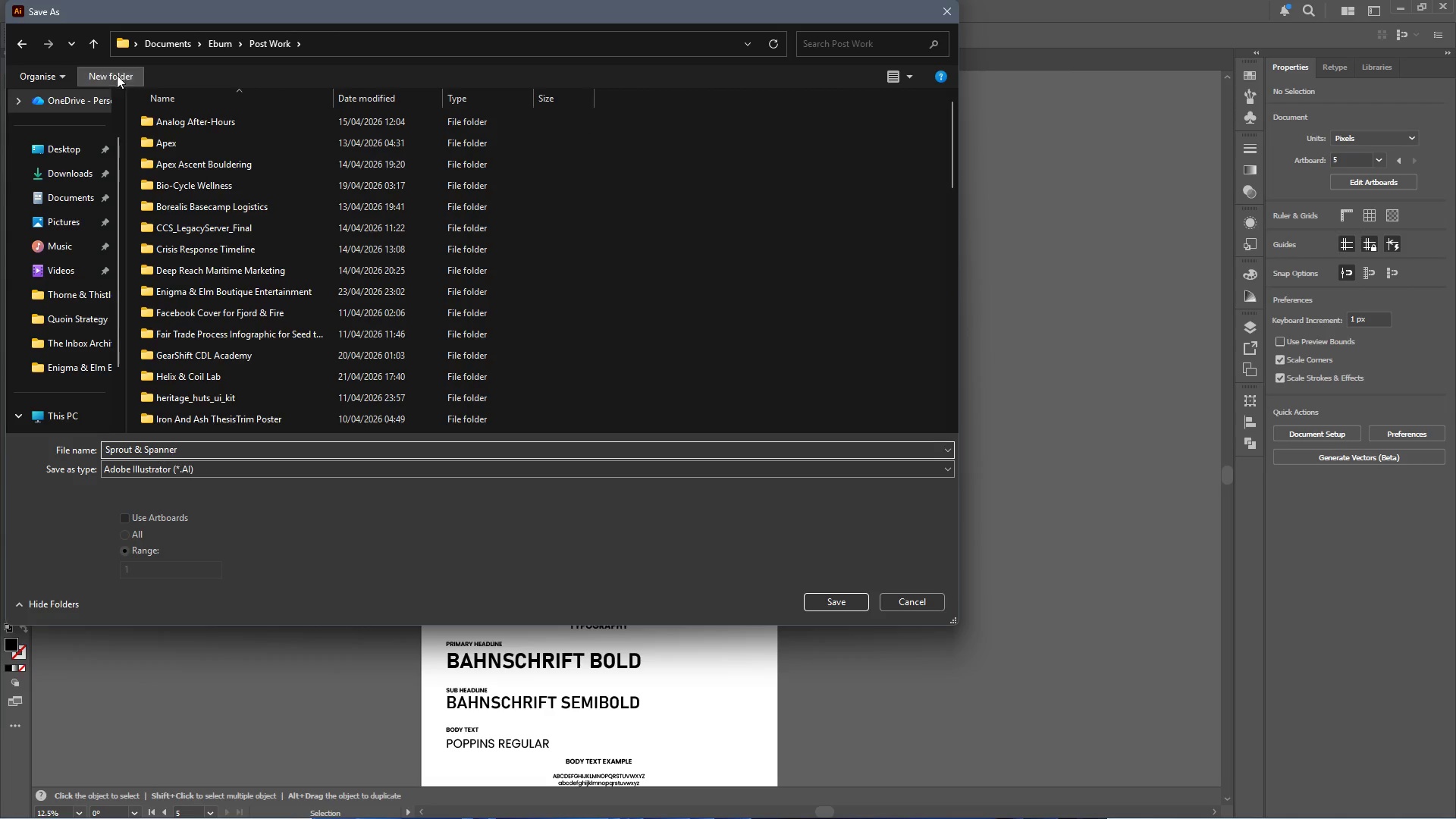 
key(Control+V)
 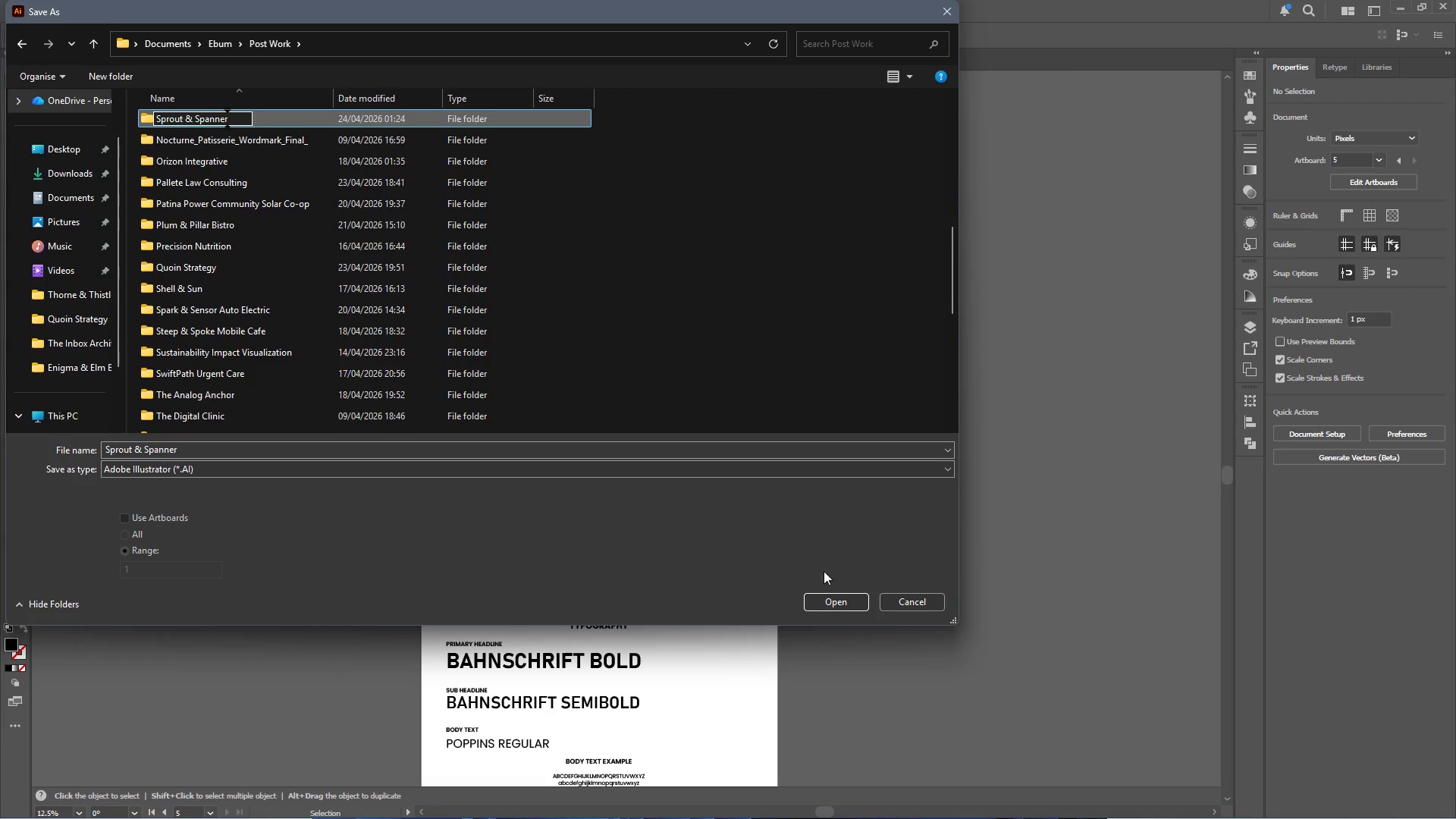 
left_click([836, 597])
 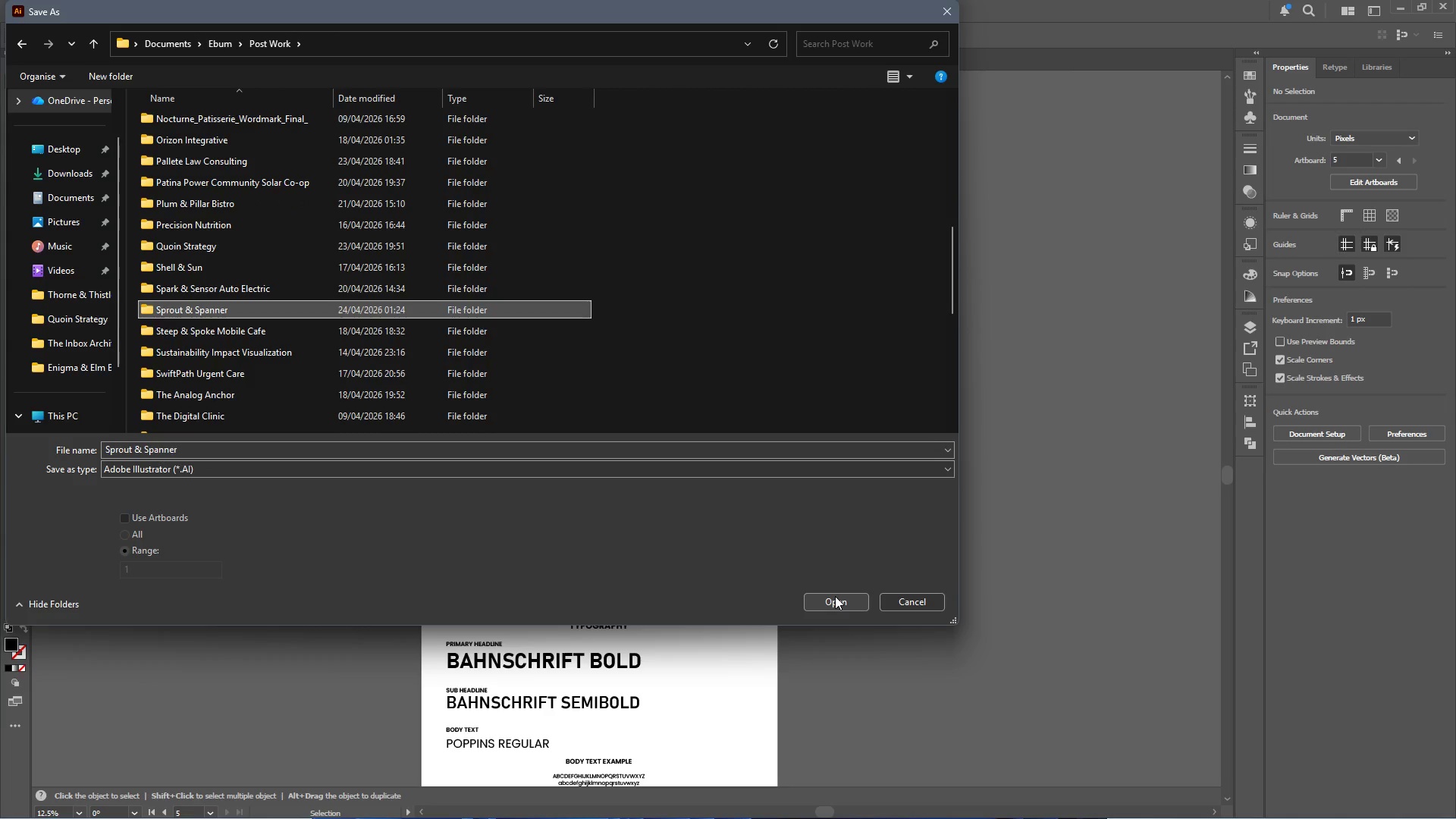 
left_click([835, 596])
 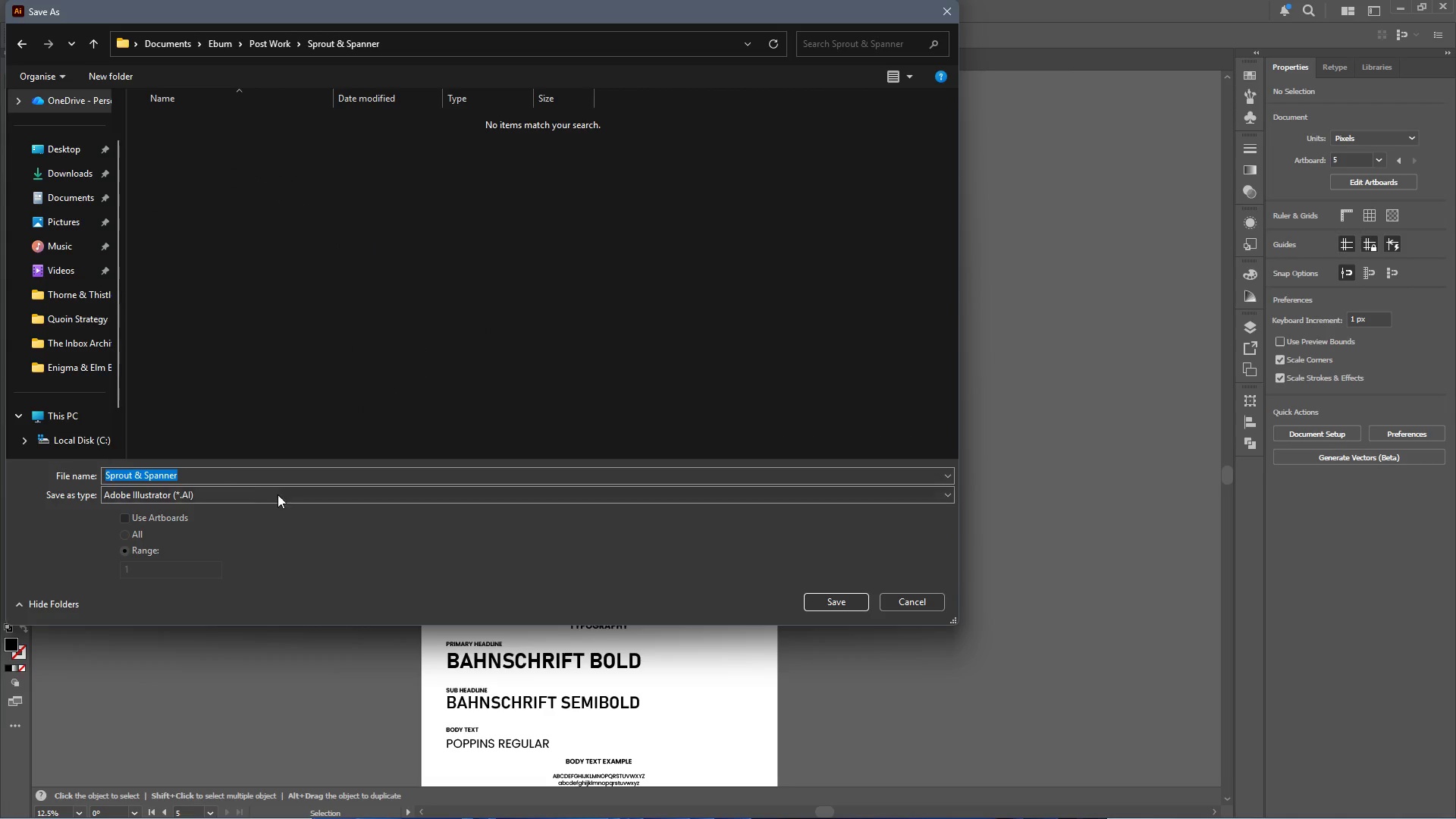 
left_click([212, 472])
 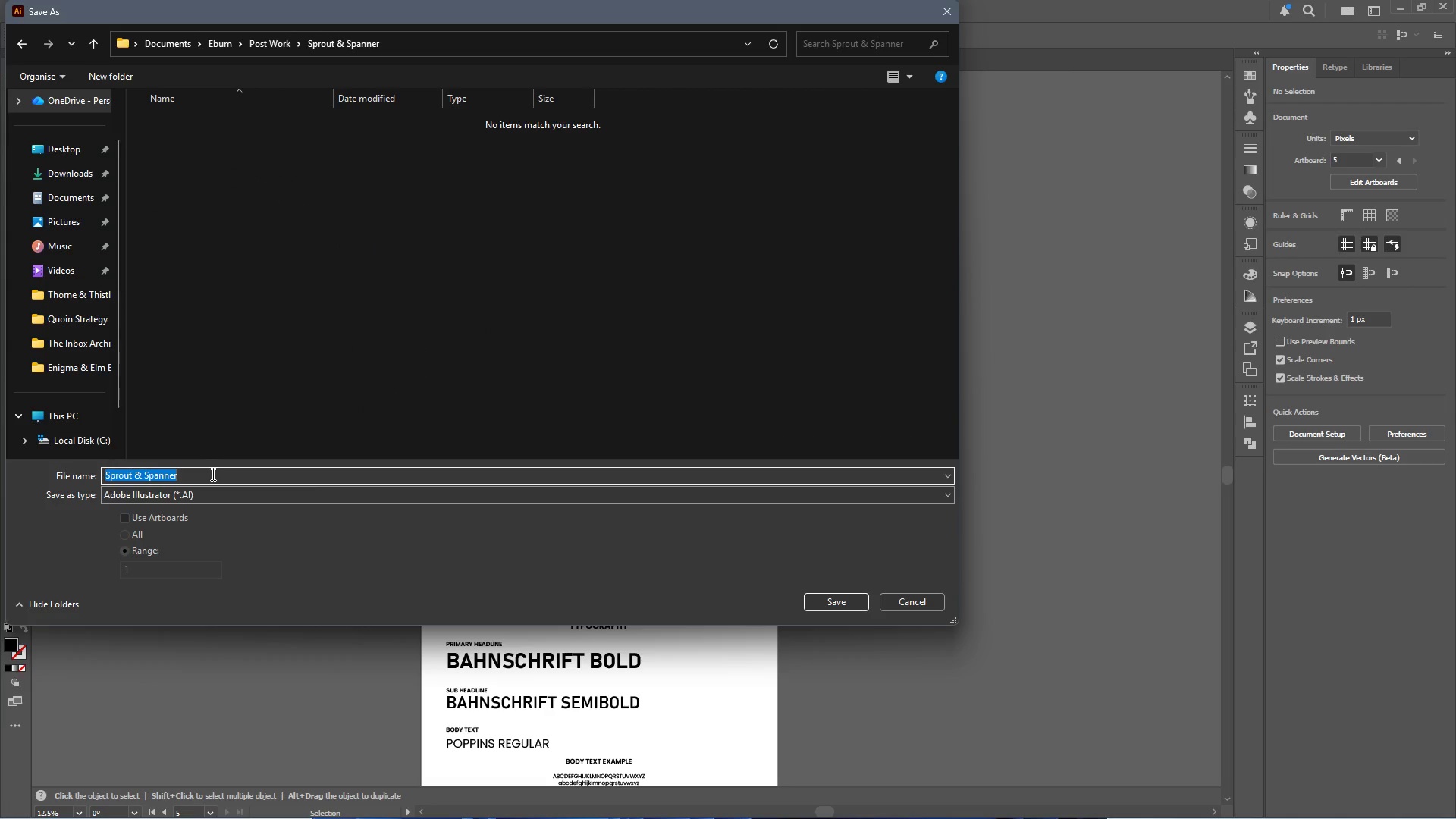 
left_click([212, 474])
 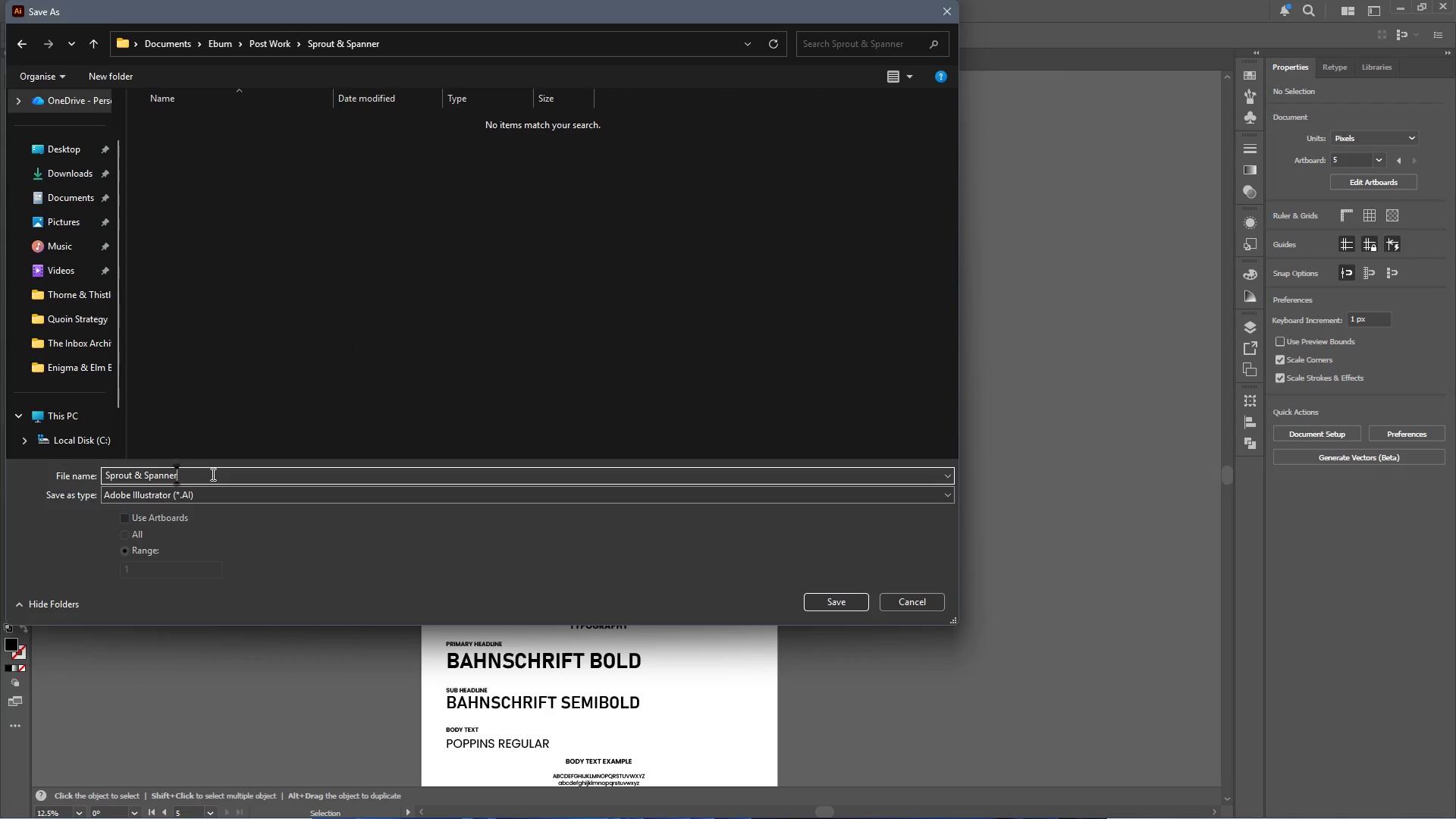 
type(_Source File)
 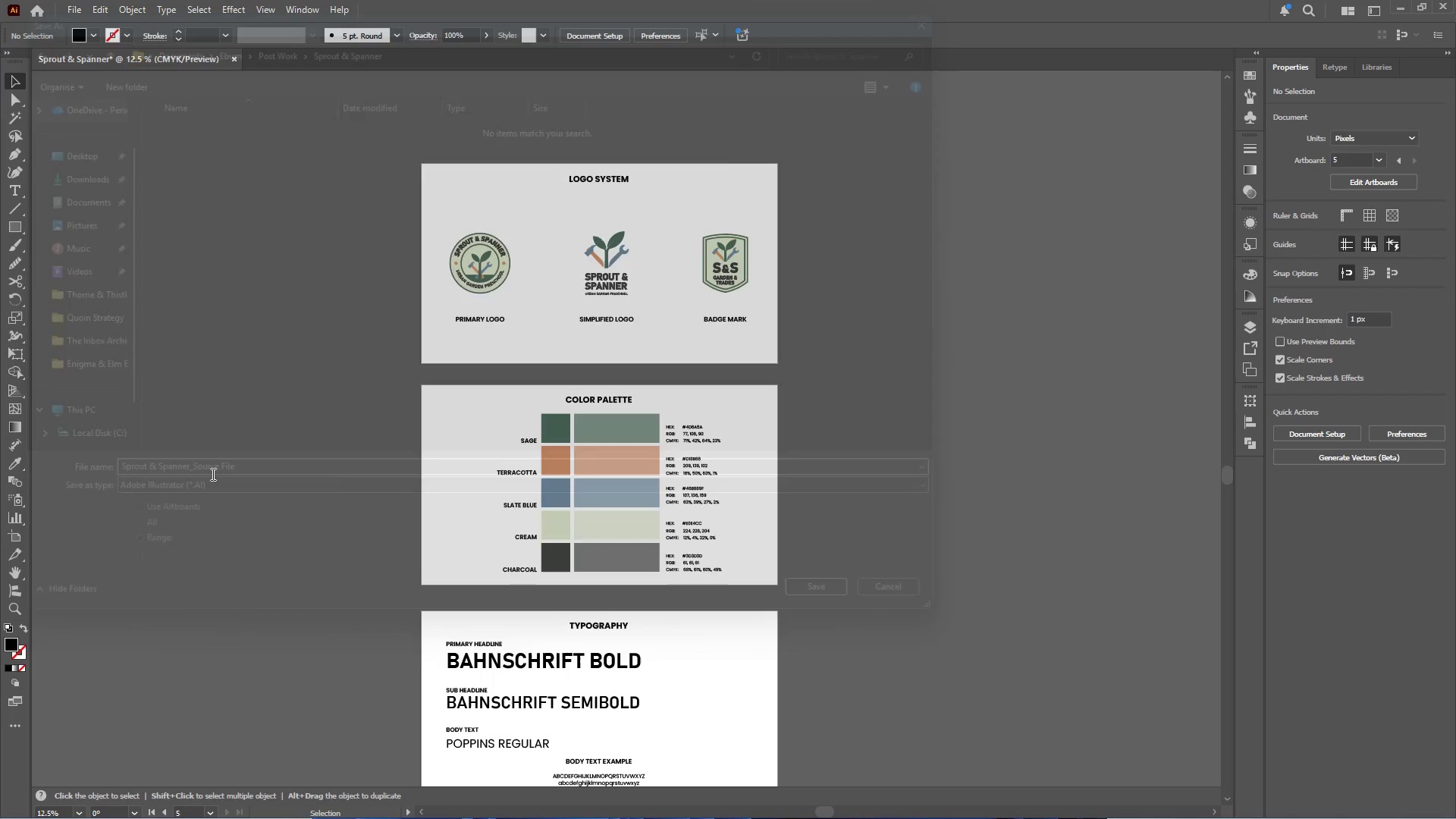 
 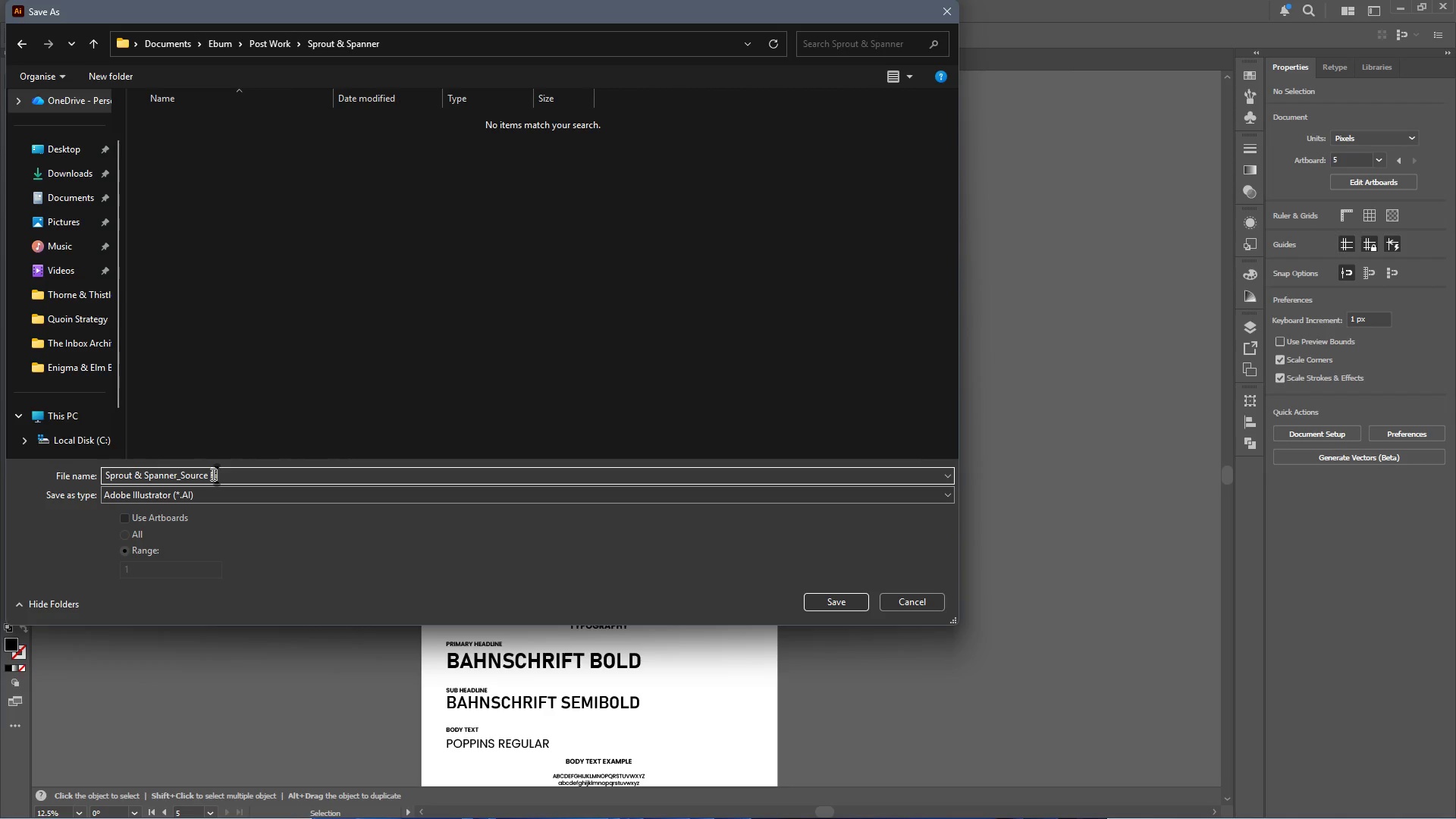 
key(Enter)
 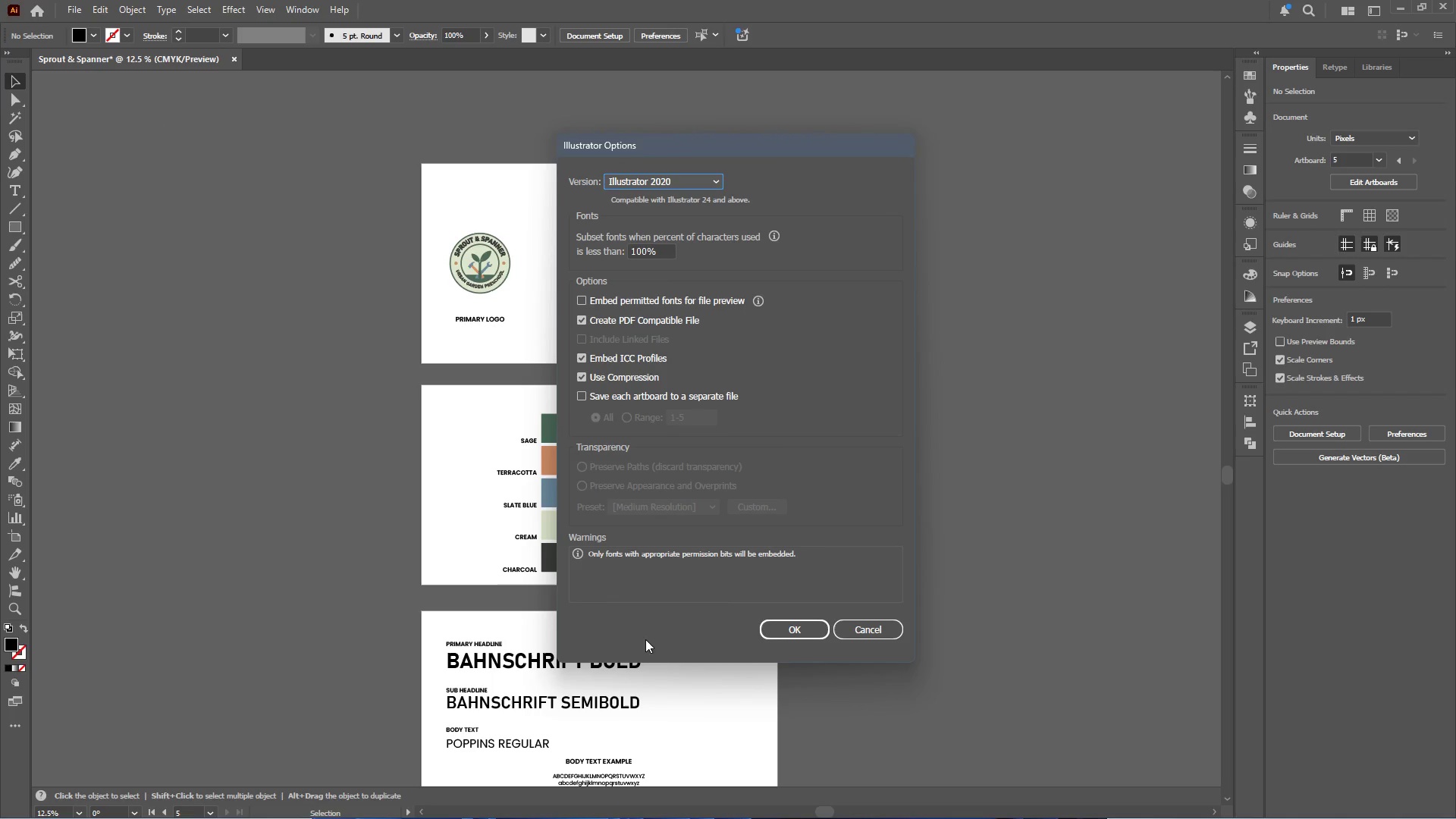 
left_click([820, 629])
 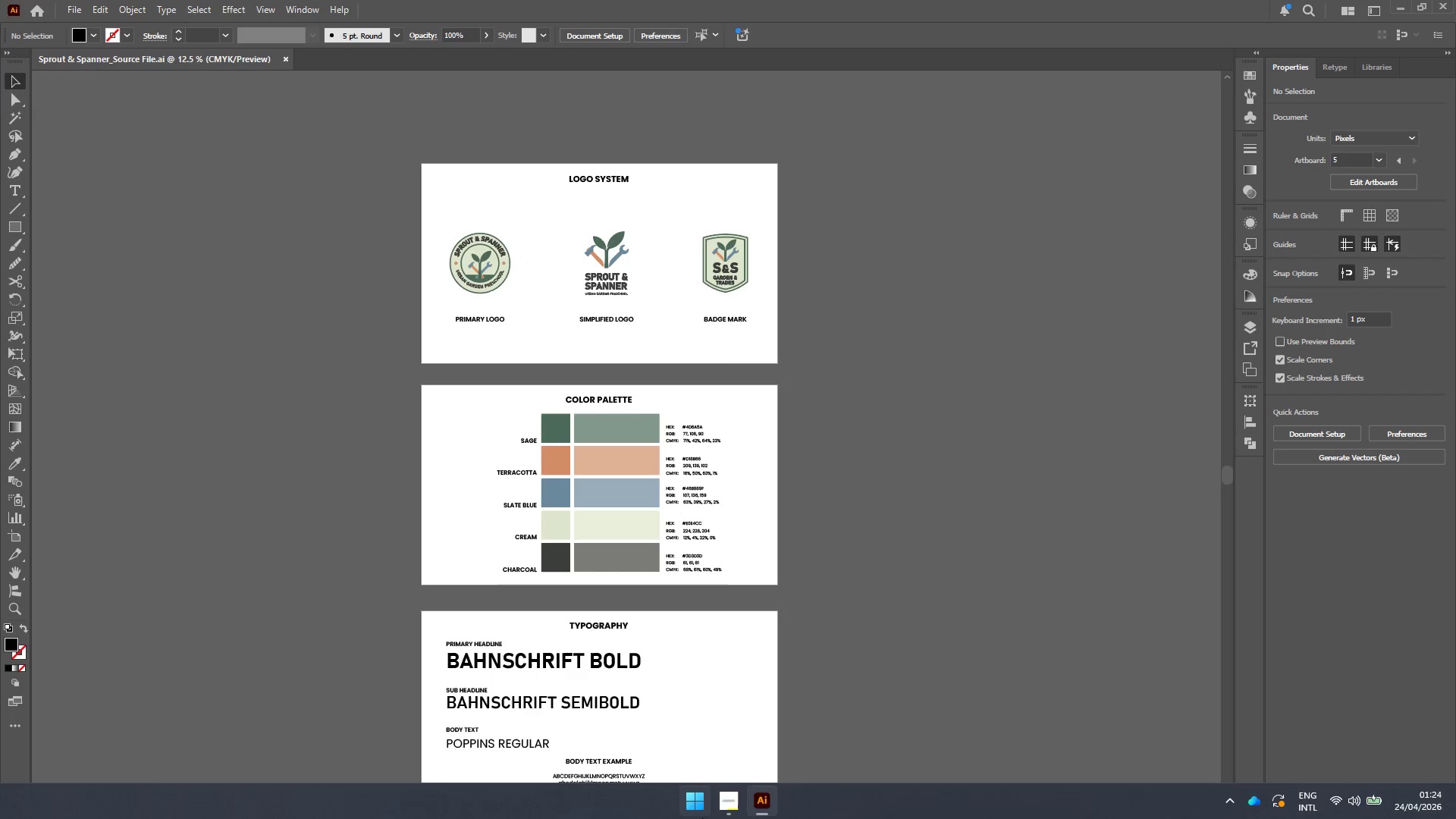 
left_click([726, 809])